 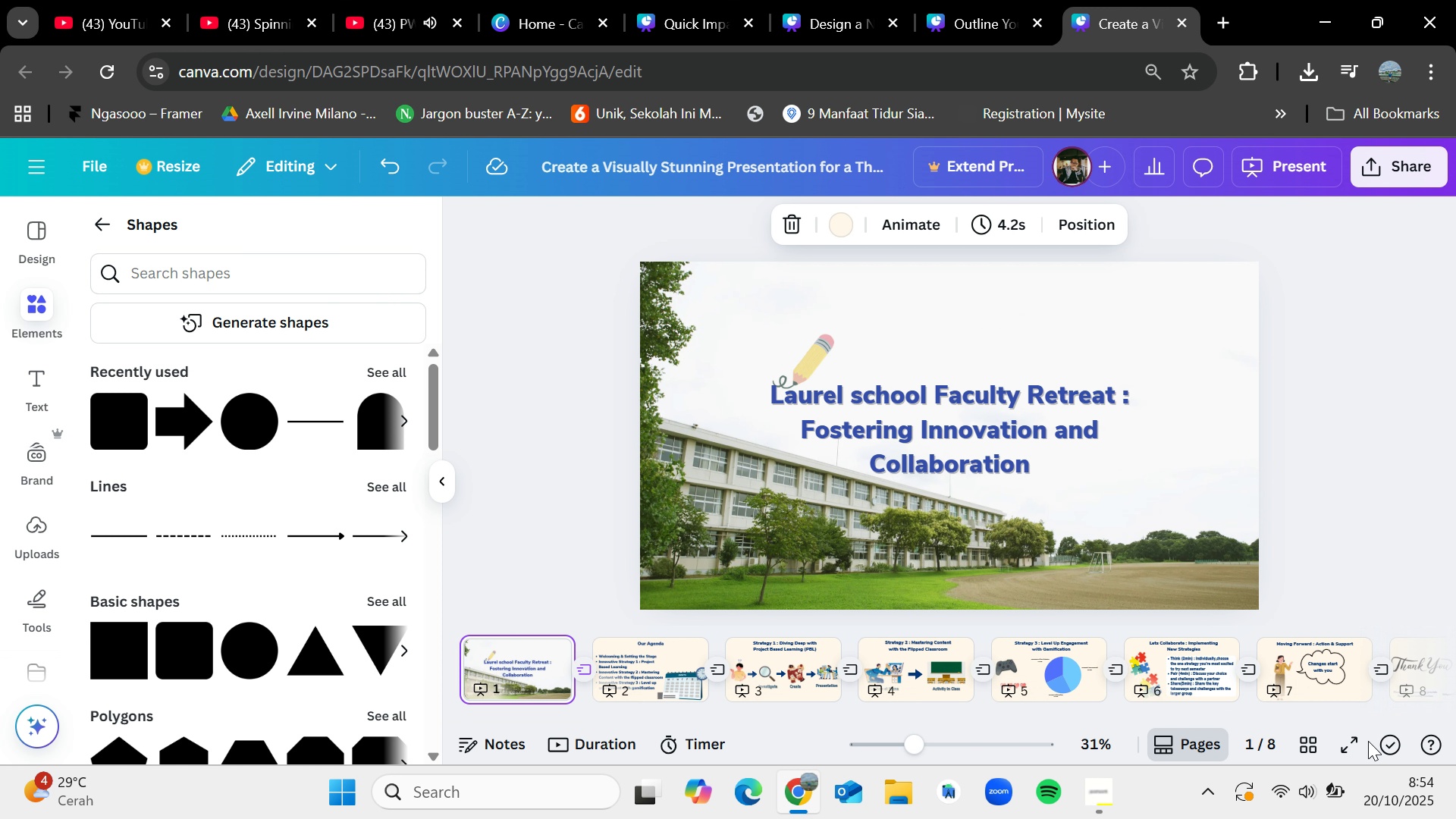 
left_click([1355, 745])
 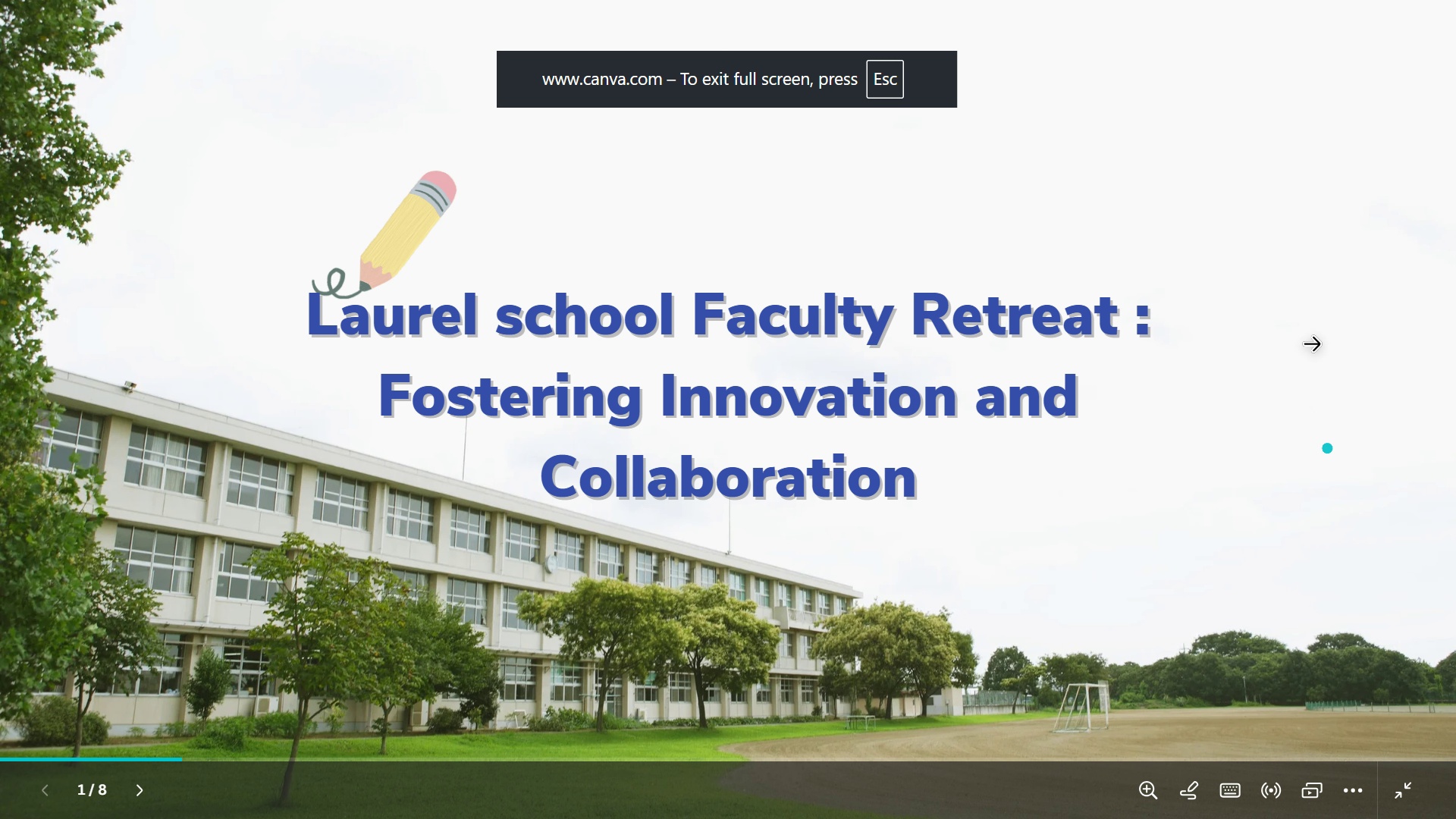 
left_click([1311, 344])
 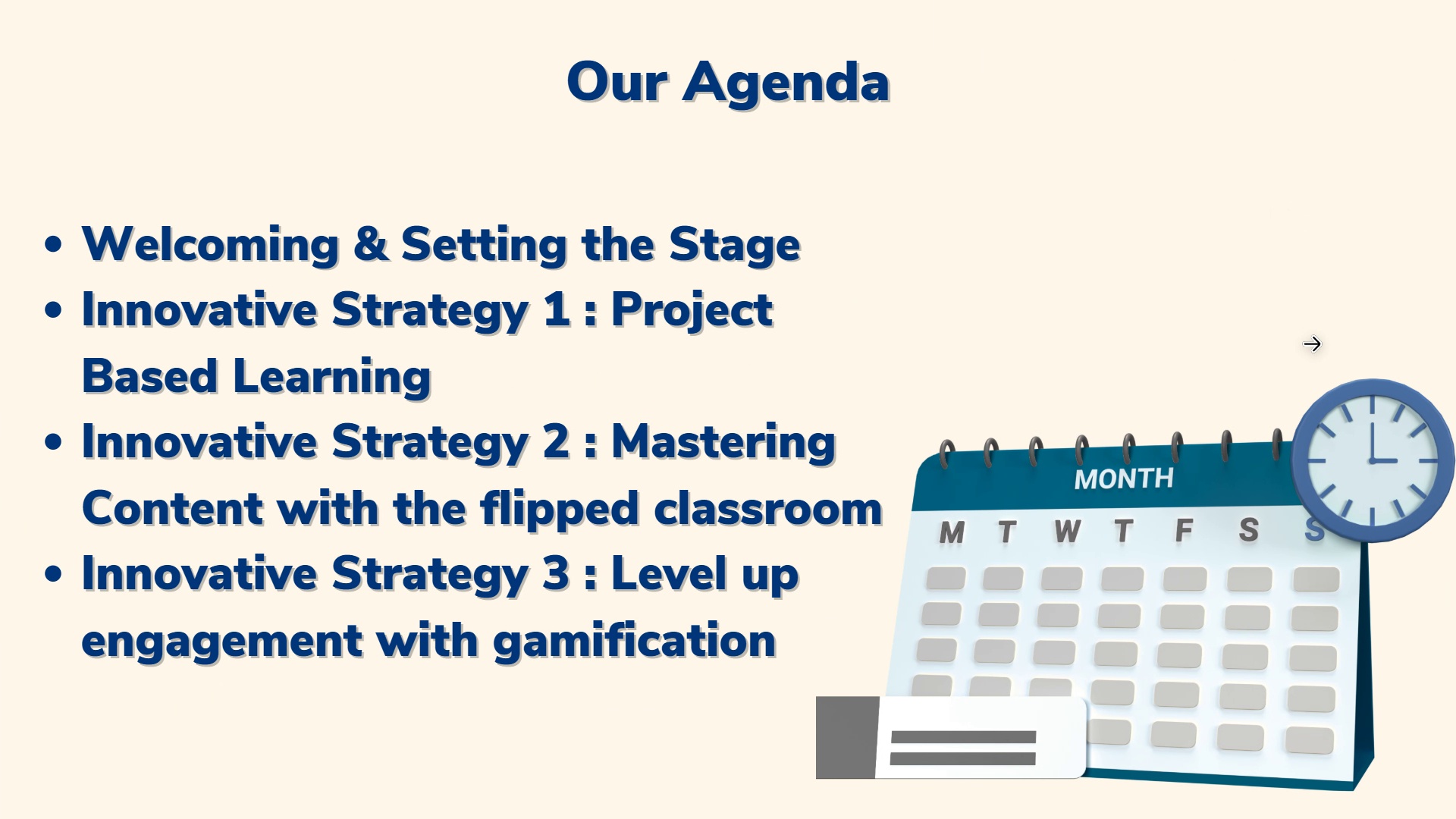 
left_click([1311, 344])
 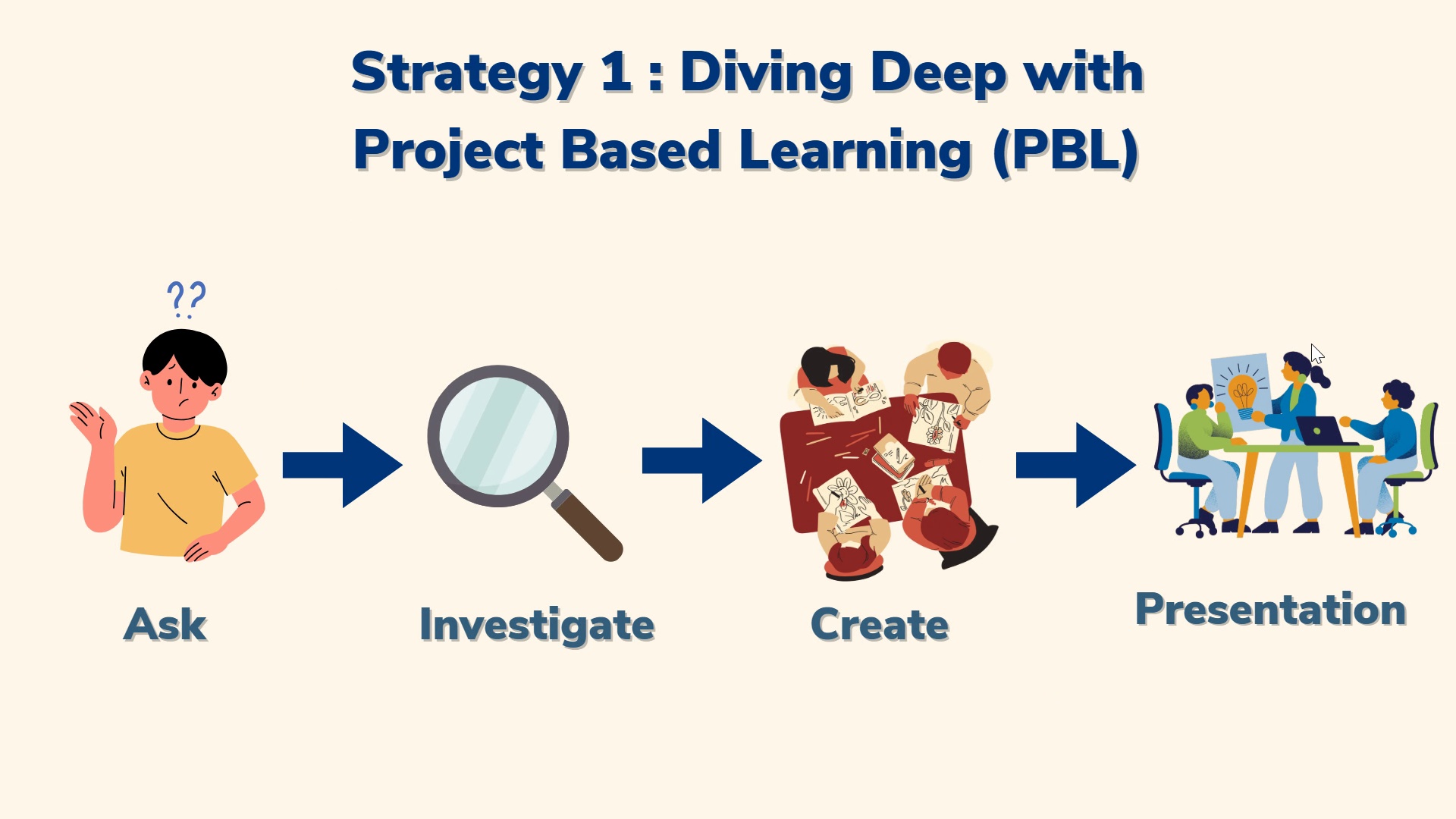 
left_click([1311, 280])
 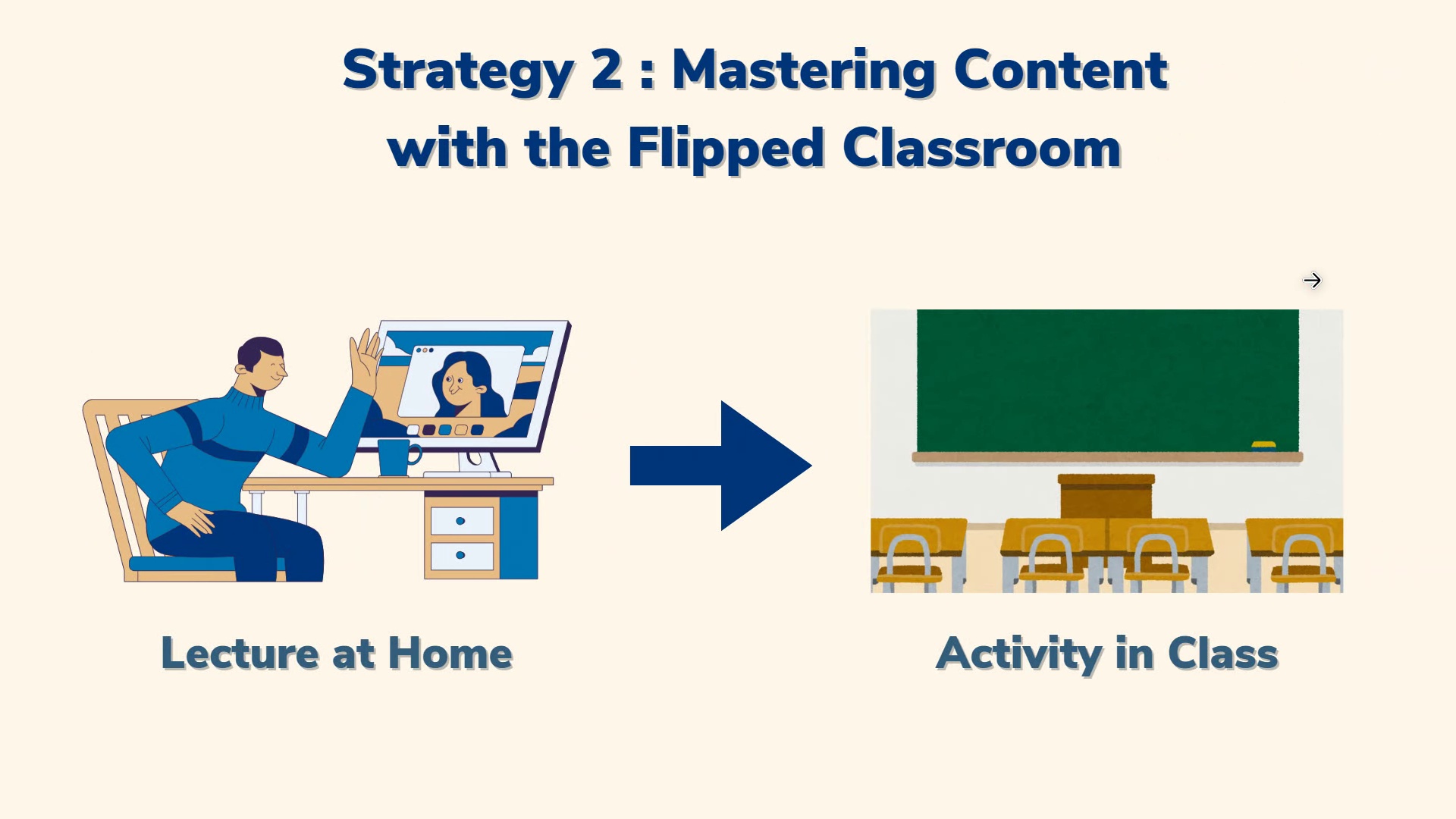 
left_click([1311, 280])
 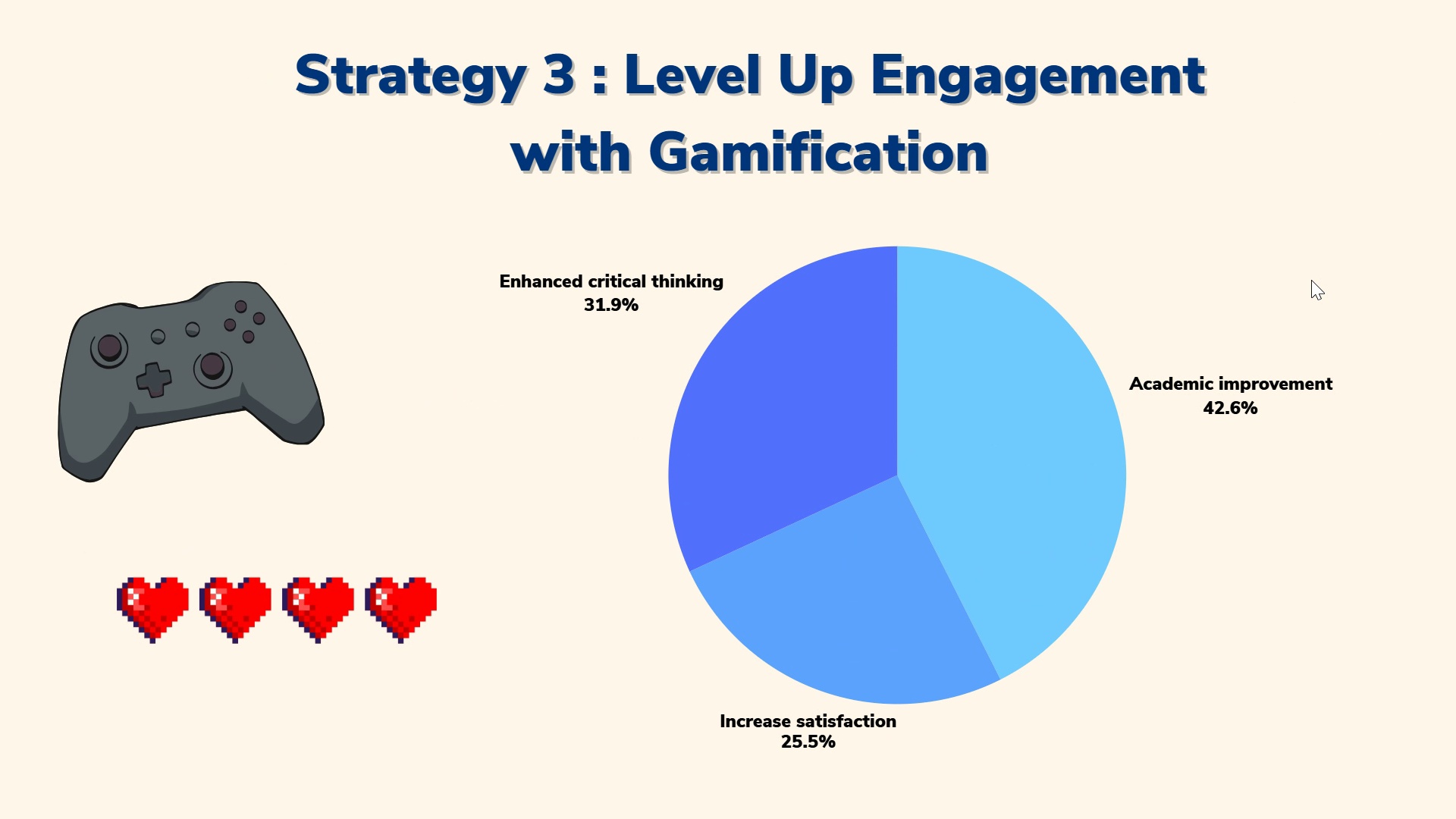 
left_click([1247, 301])
 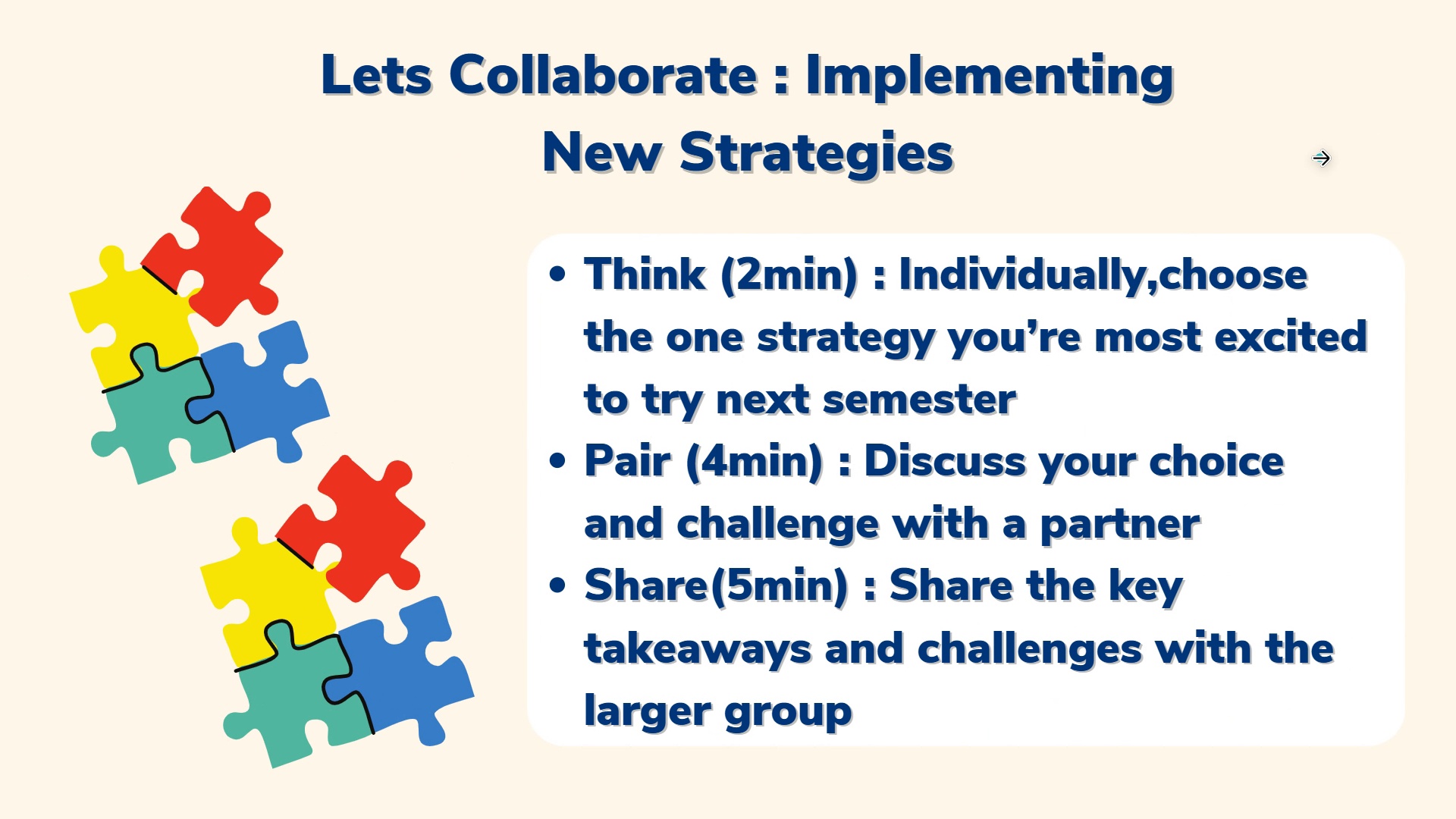 
left_click([1320, 158])
 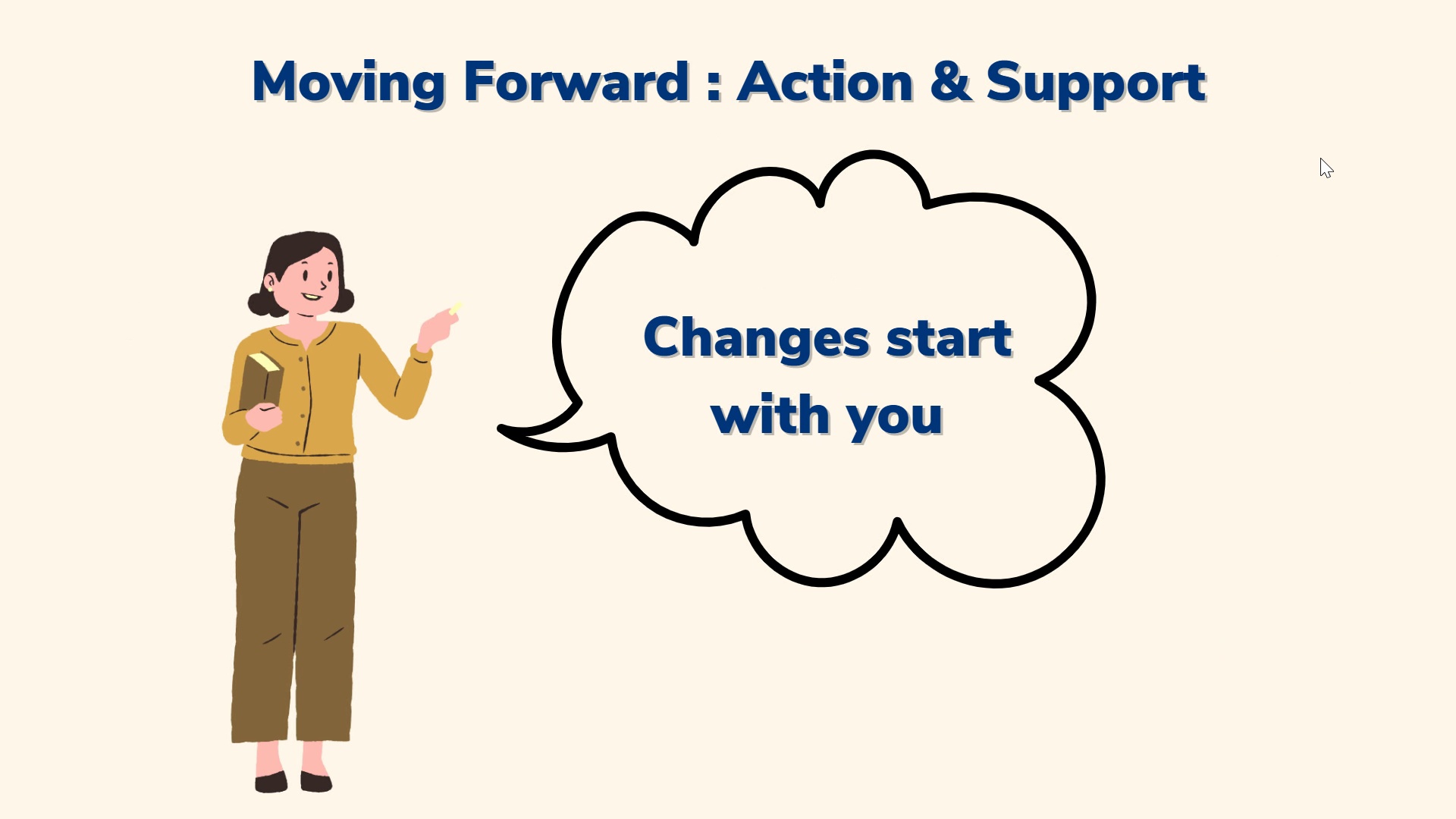 
left_click([1279, 235])
 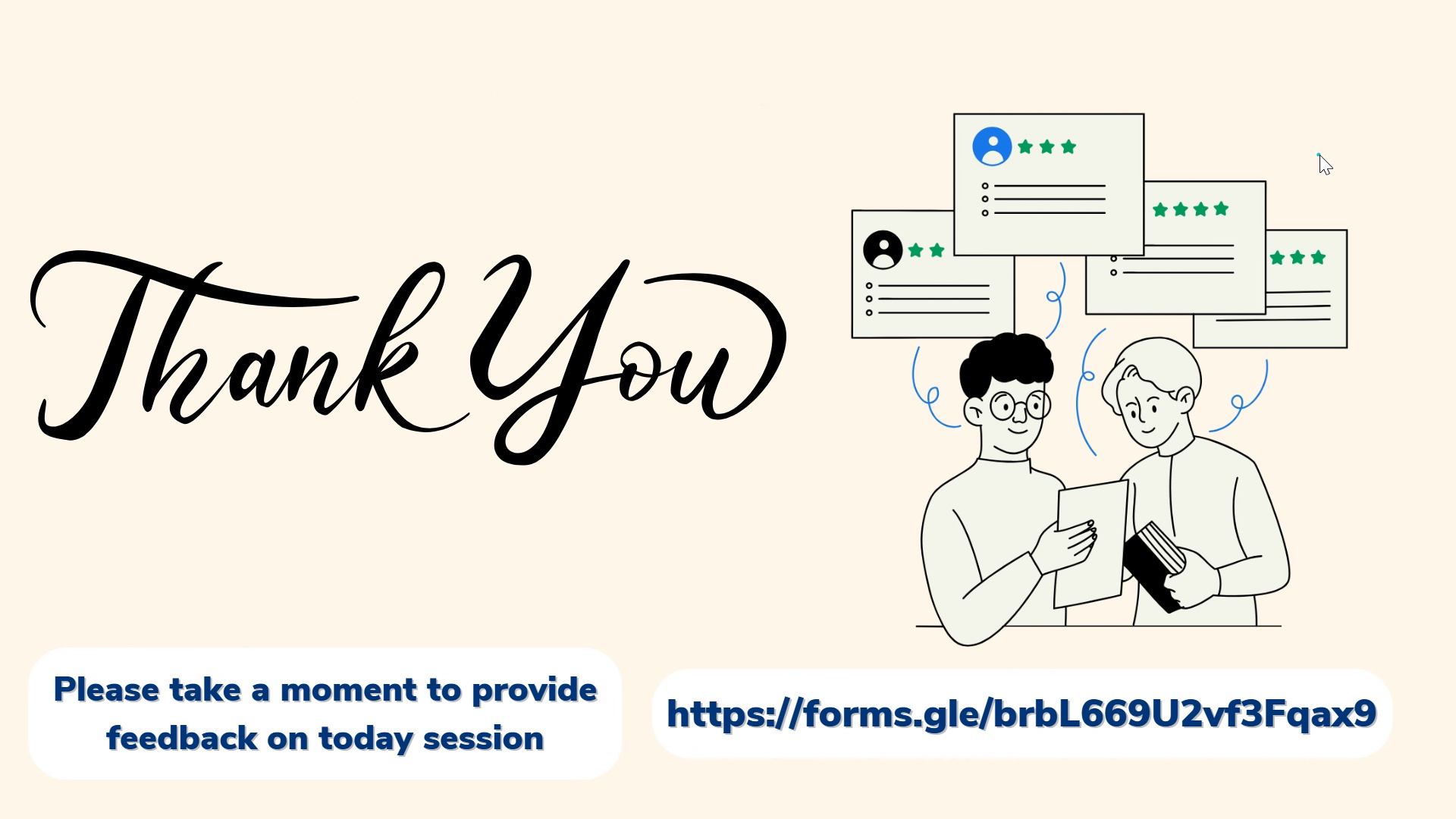 
wait(6.35)
 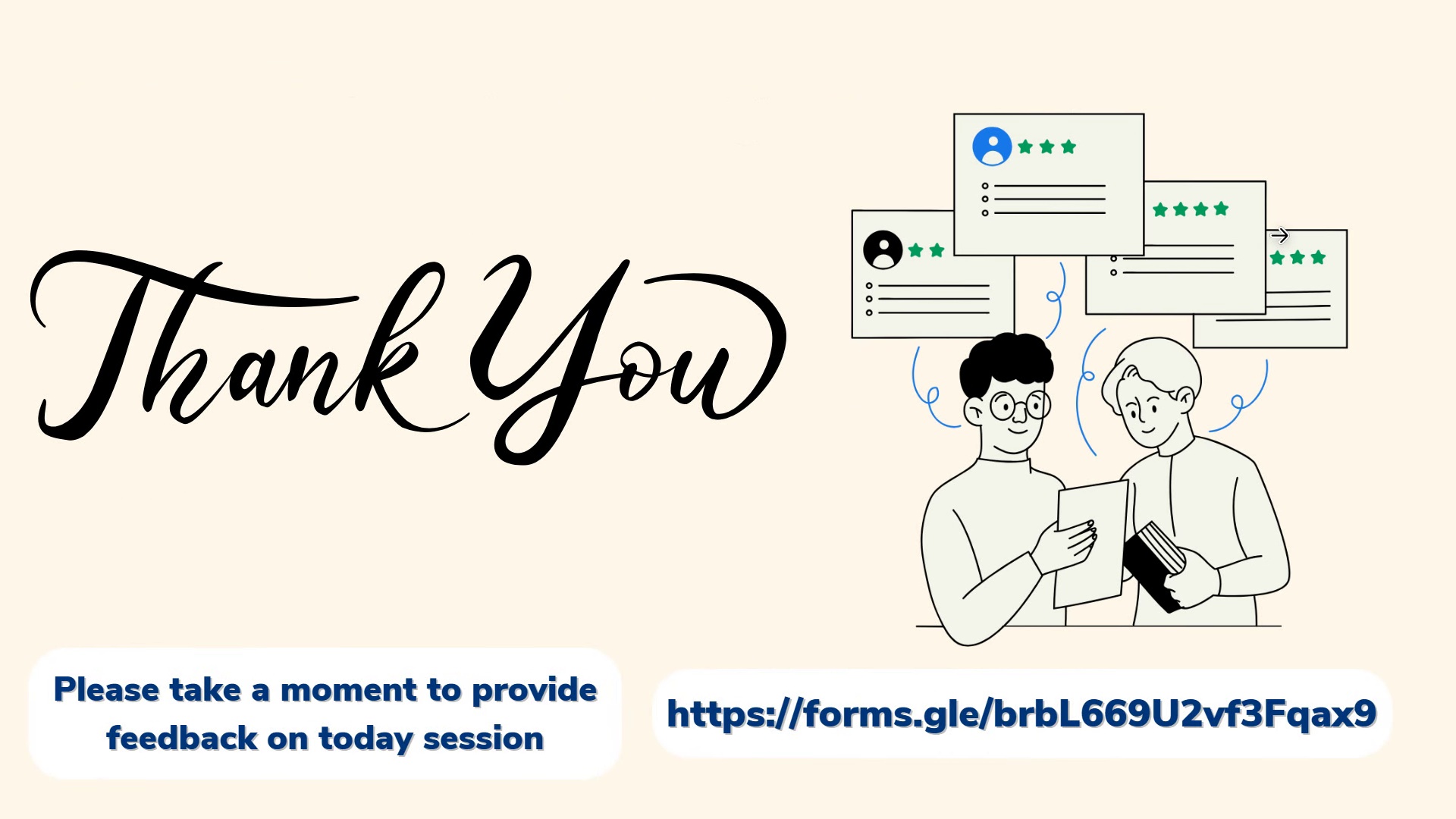 
left_click([1320, 155])
 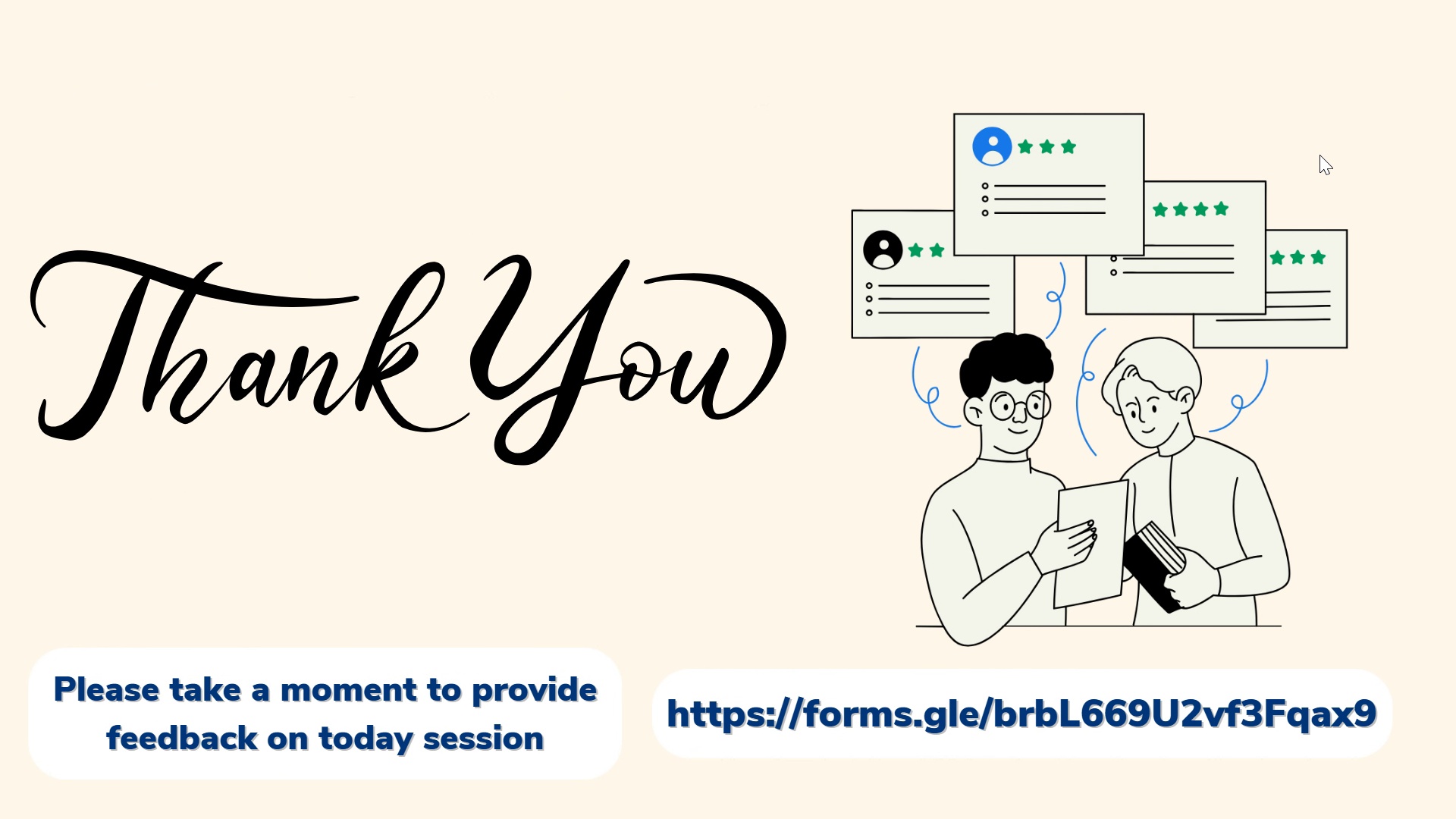 
key(Escape)
 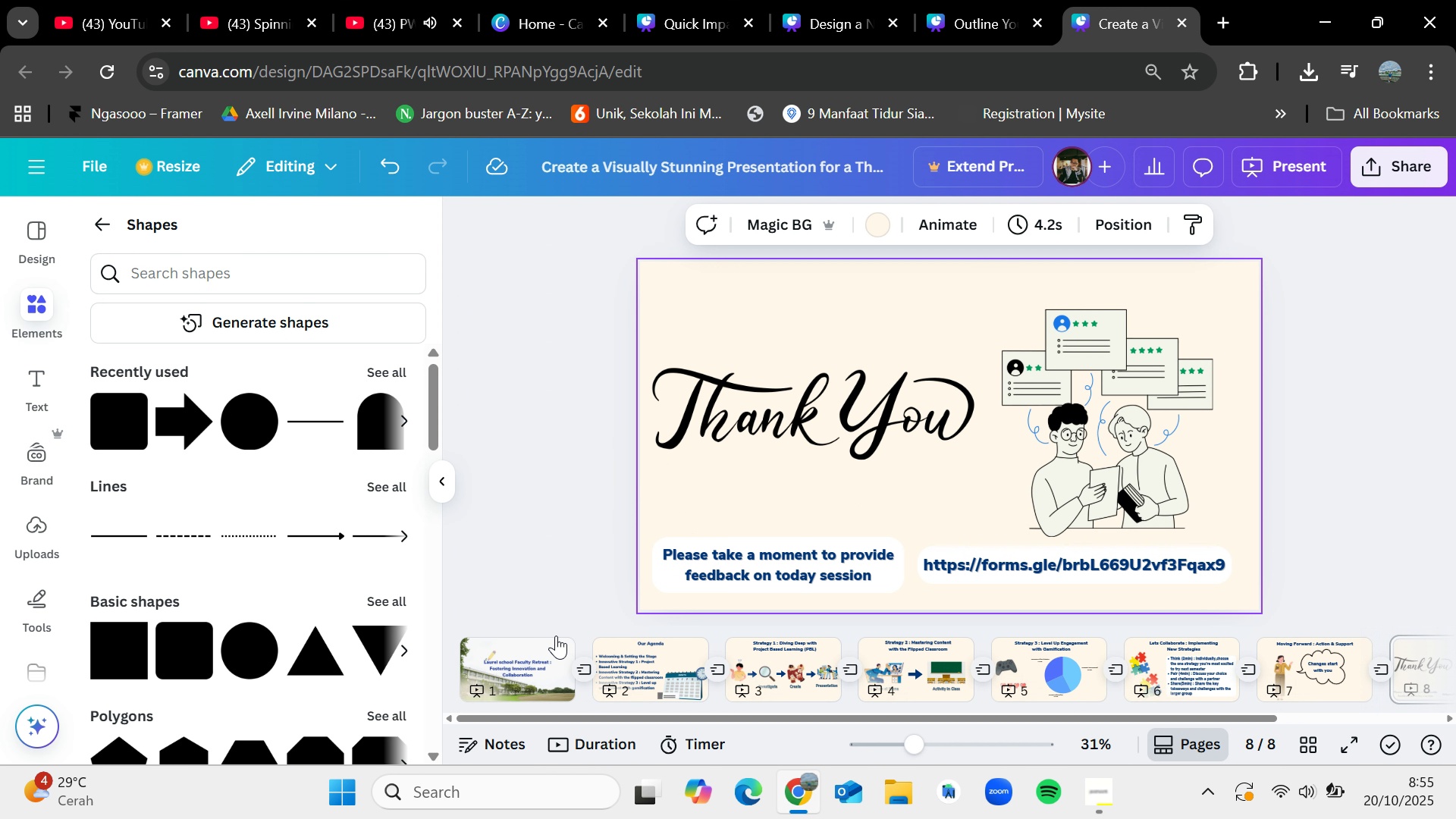 
left_click([554, 656])
 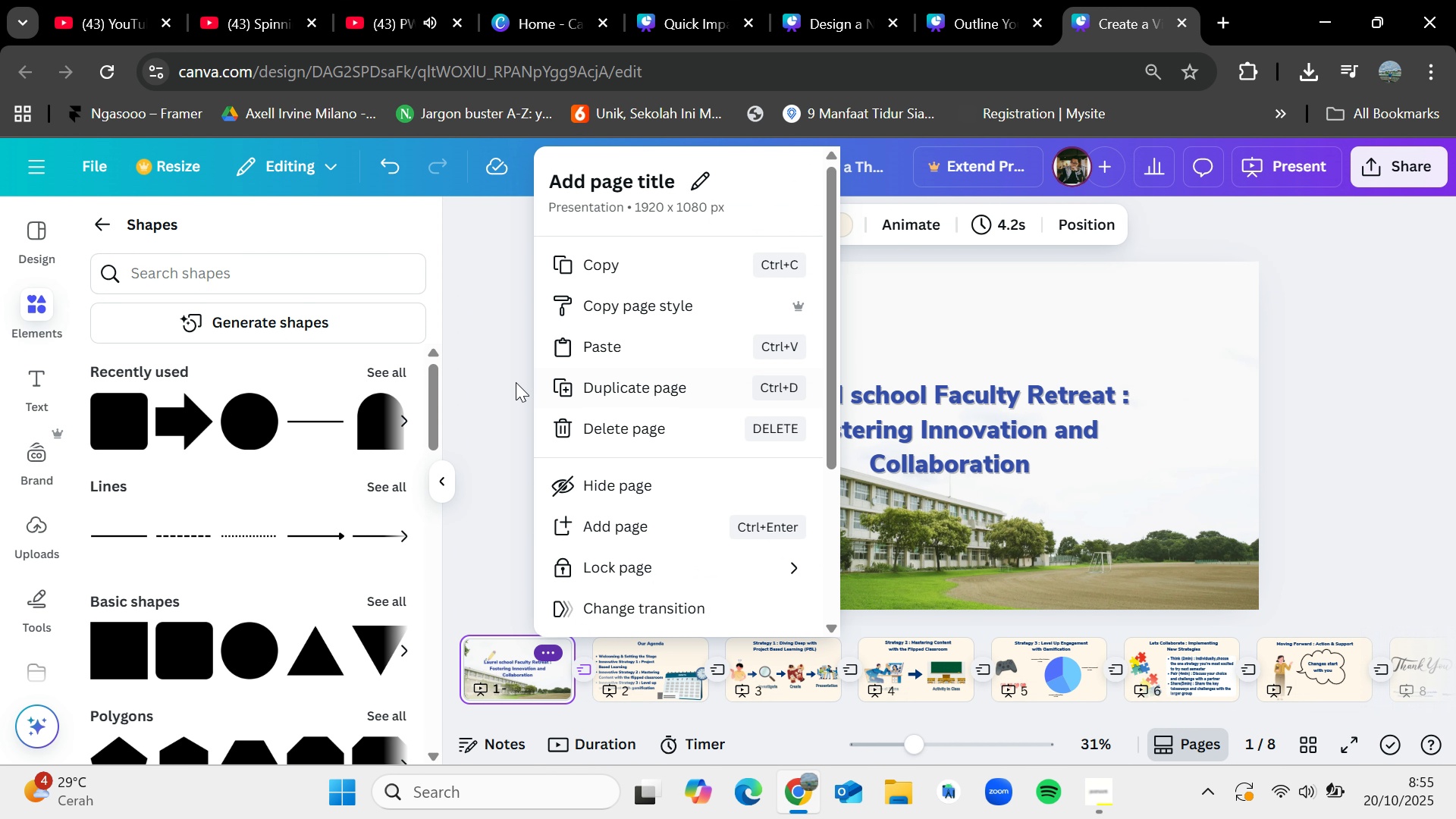 
left_click([500, 349])